 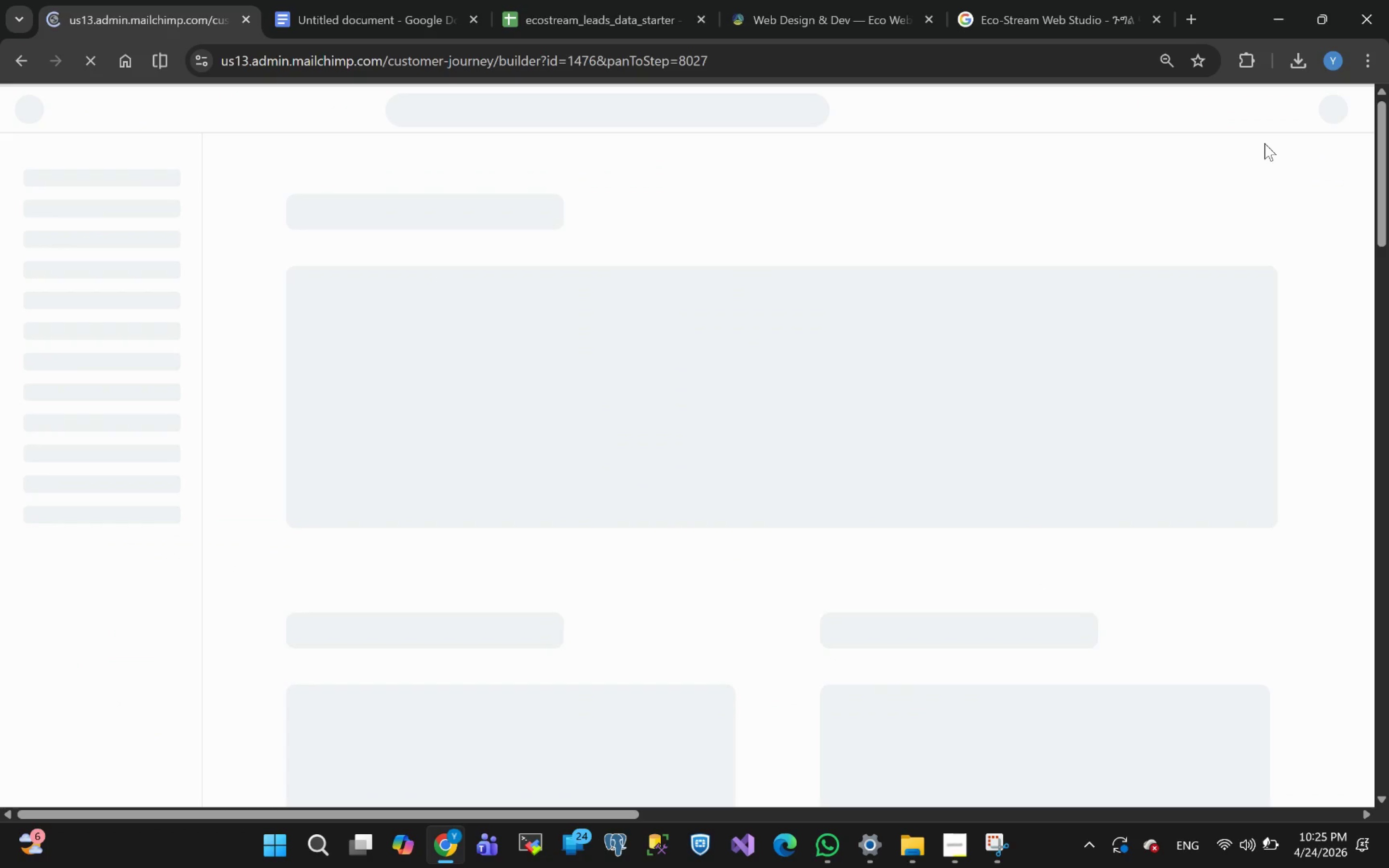 
left_click([1166, 65])
 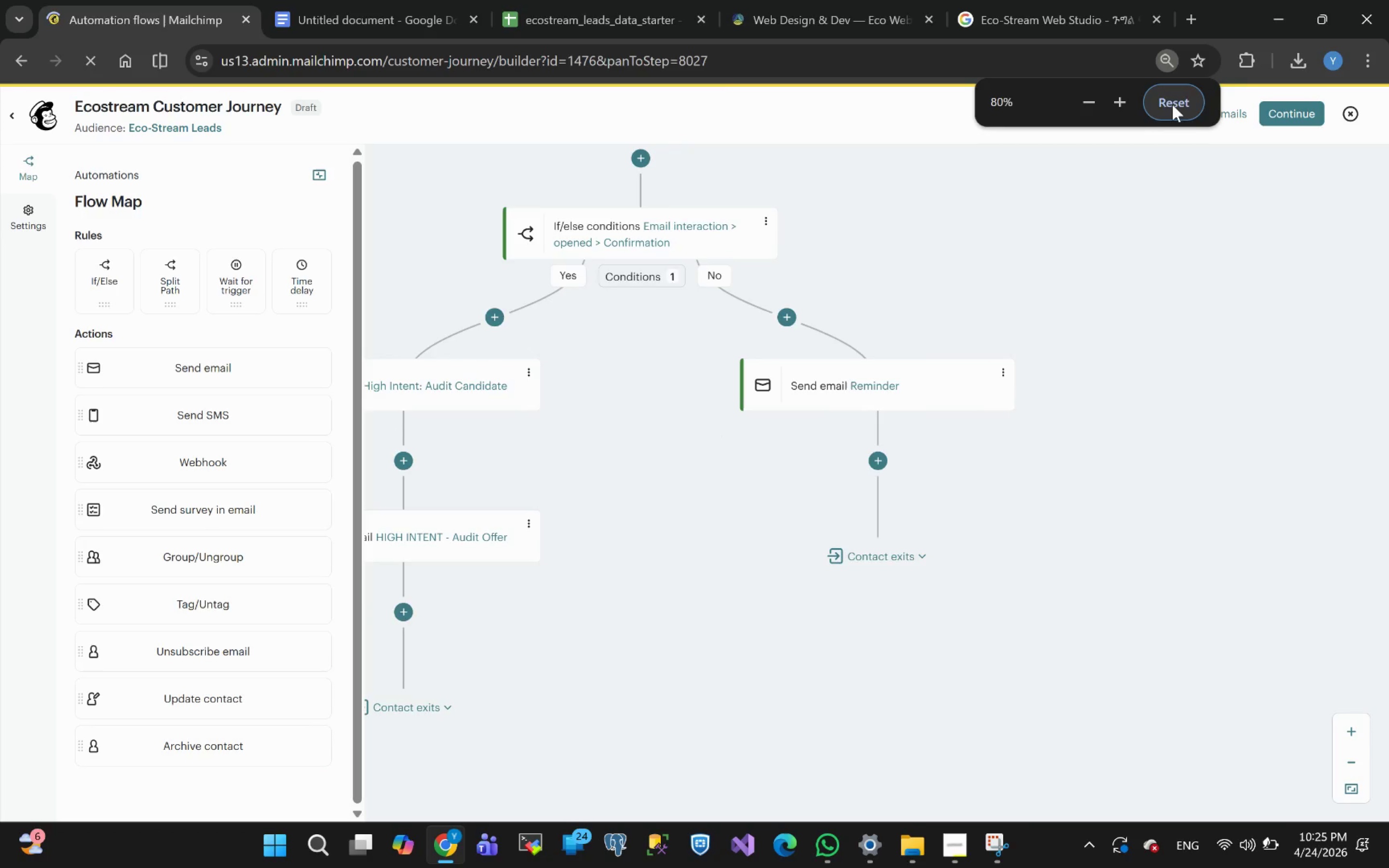 
left_click([1169, 103])
 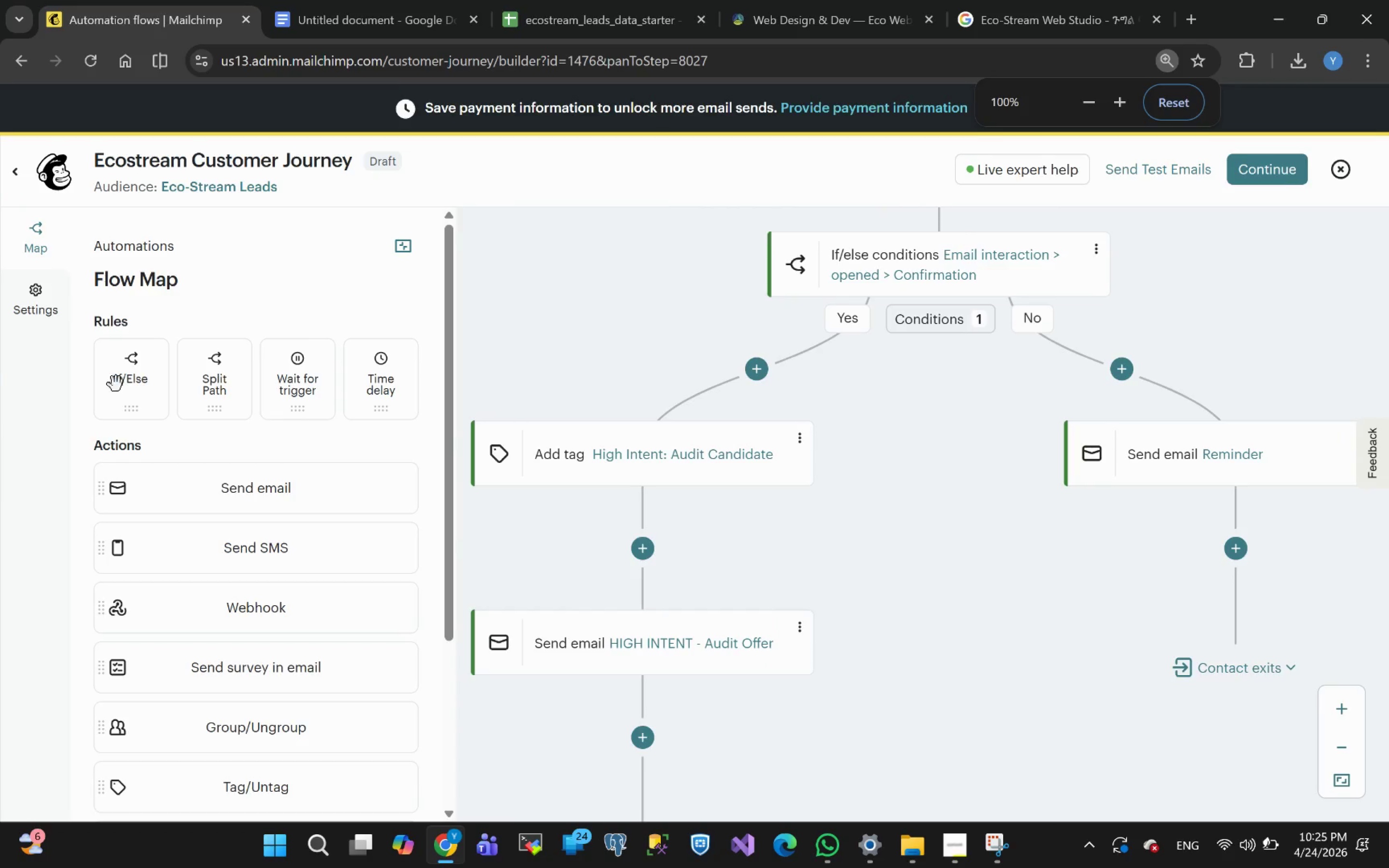 
wait(5.78)
 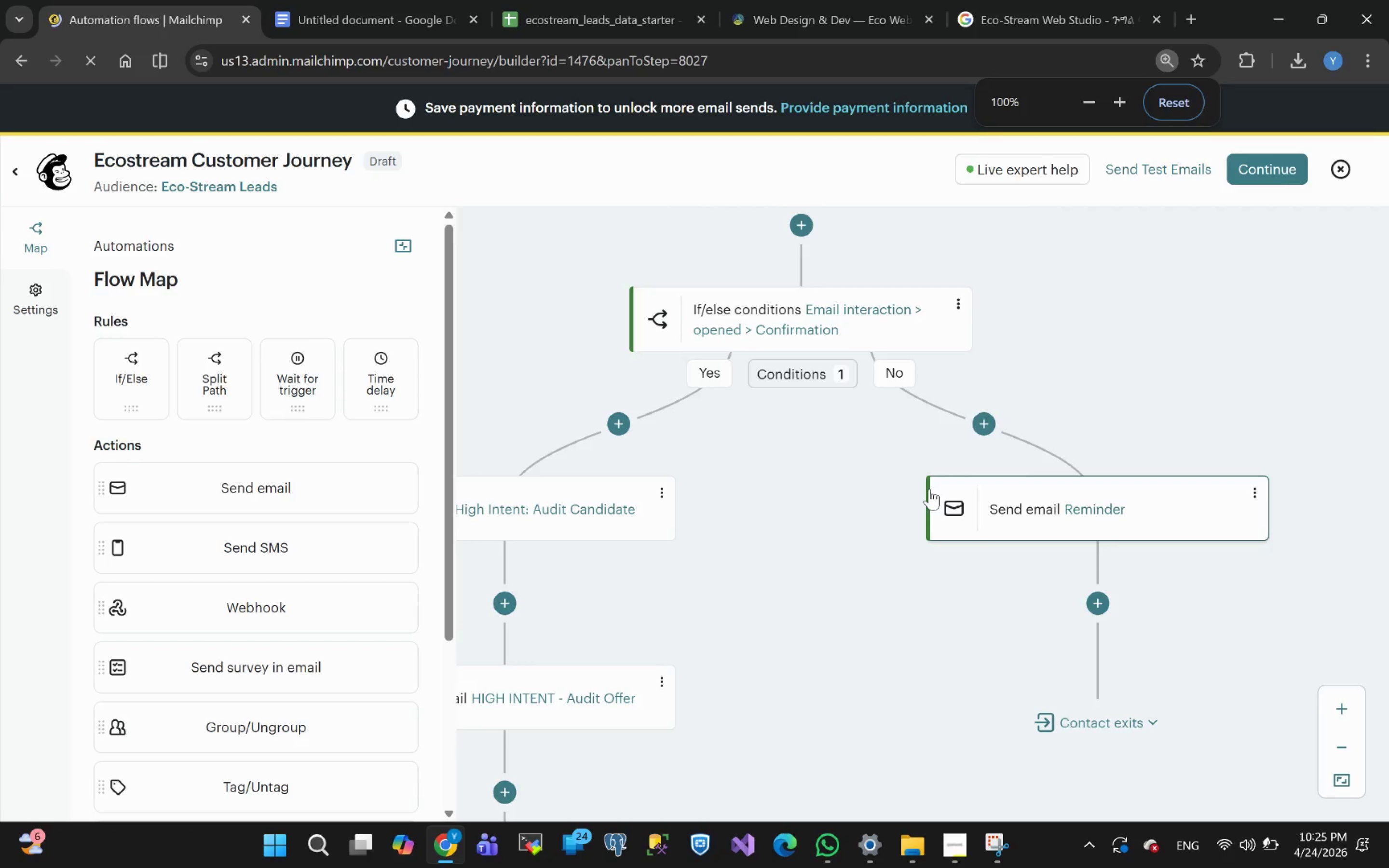 
left_click([403, 246])
 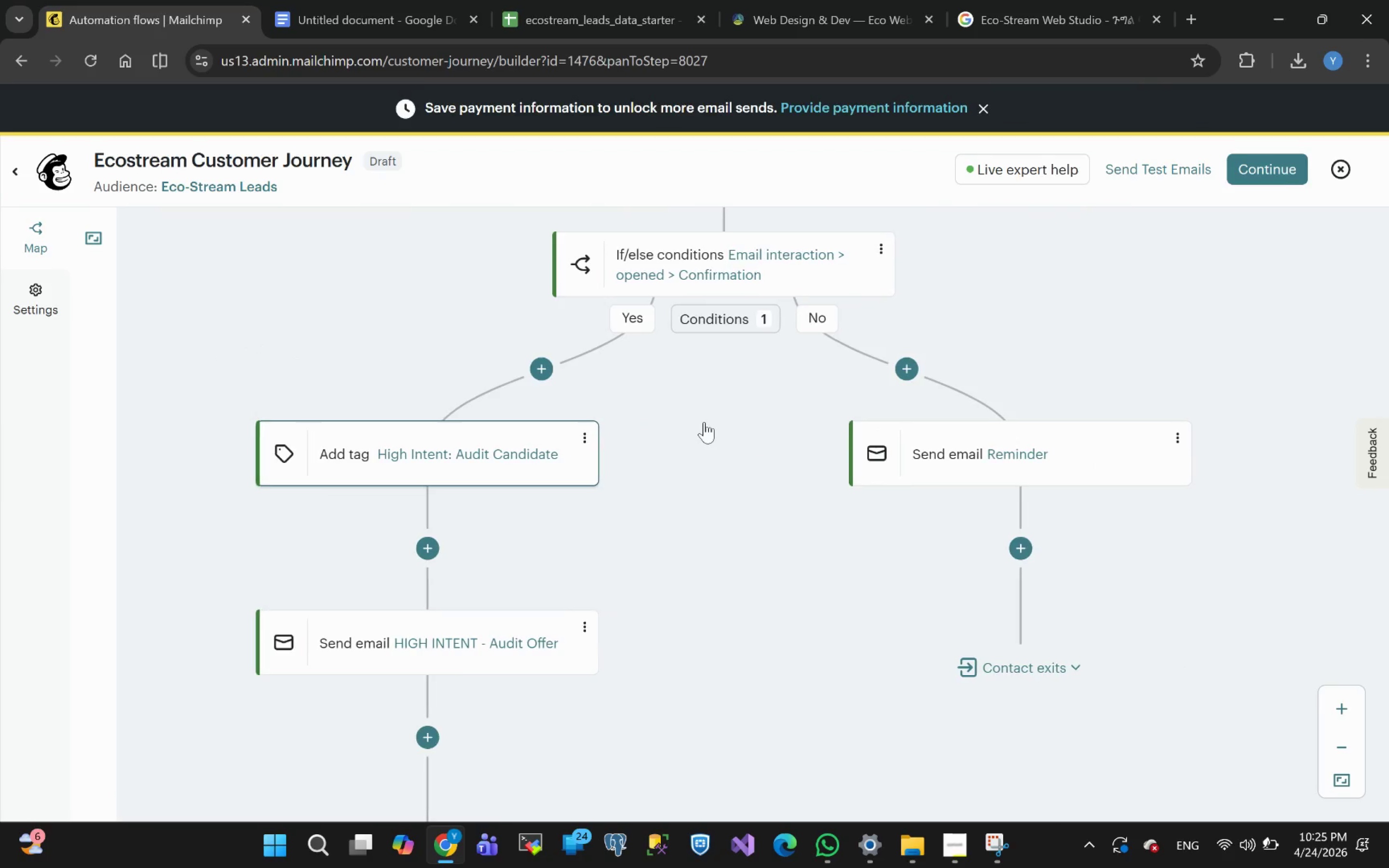 
mouse_move([833, 466])
 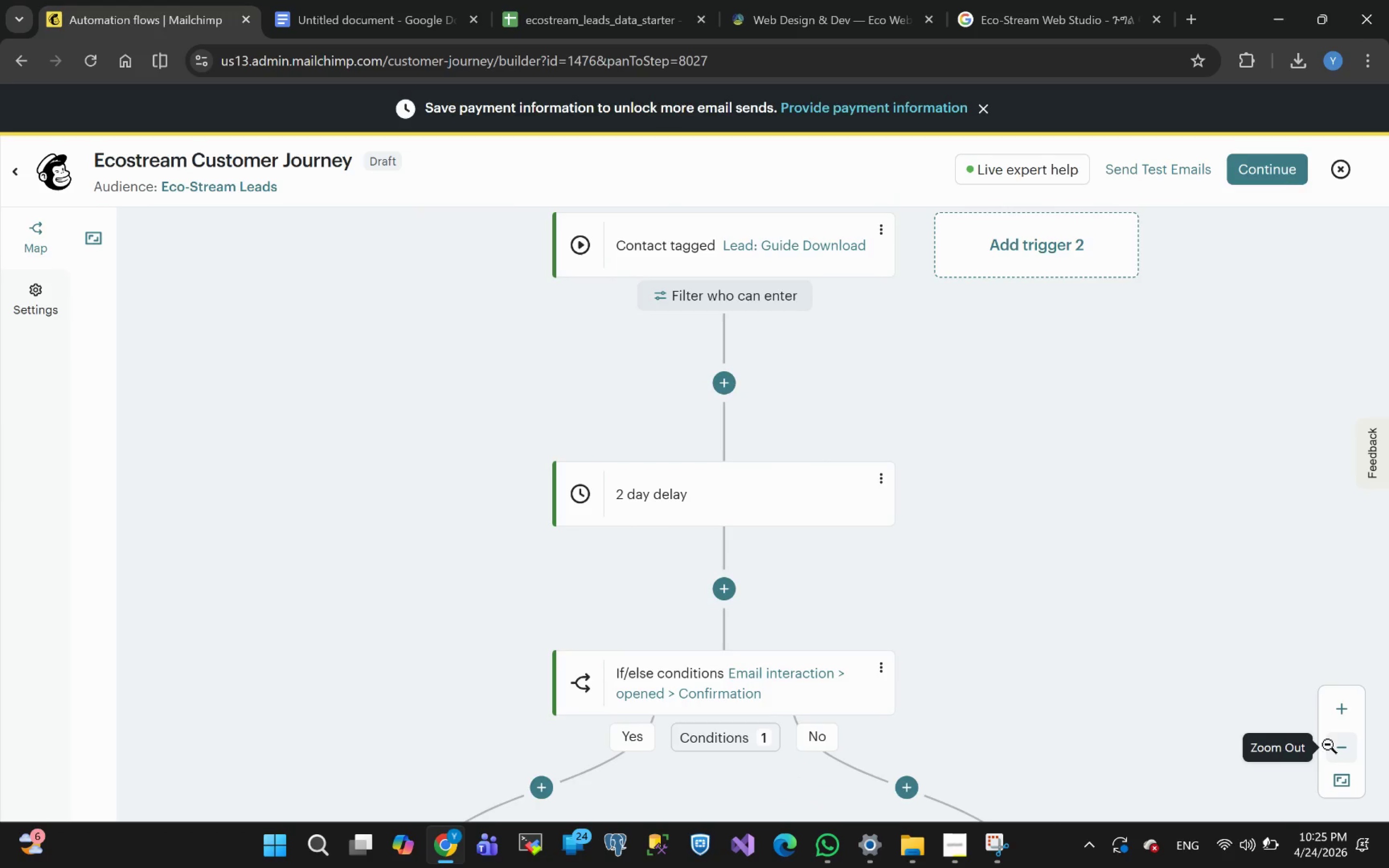 
hold_key(key=ControlLeft, duration=1.85)
left_click([1350, 753])
 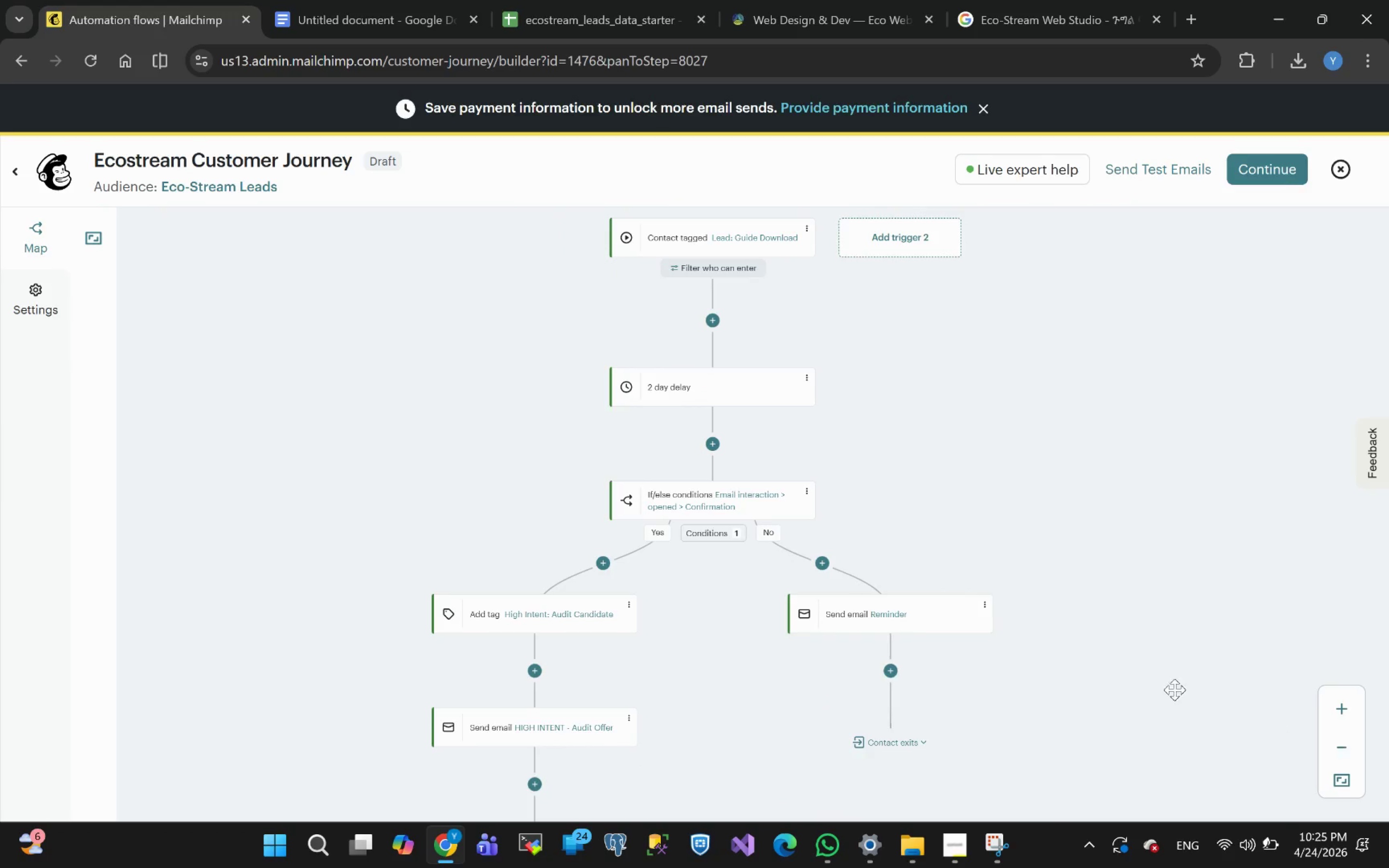 
hold_key(key=ControlLeft, duration=2.0)
left_click([1343, 742])
 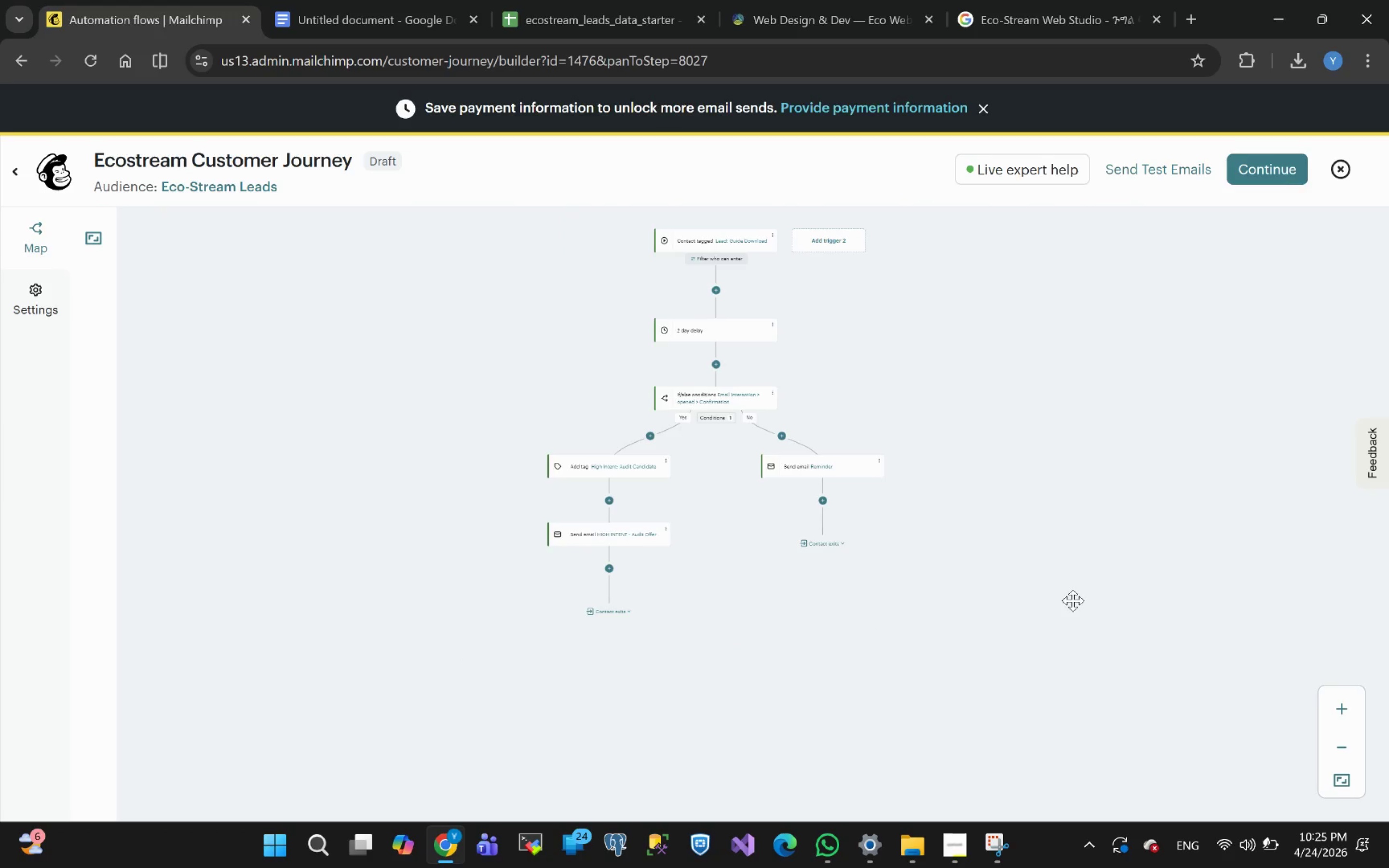 
key(Control+ControlLeft)
 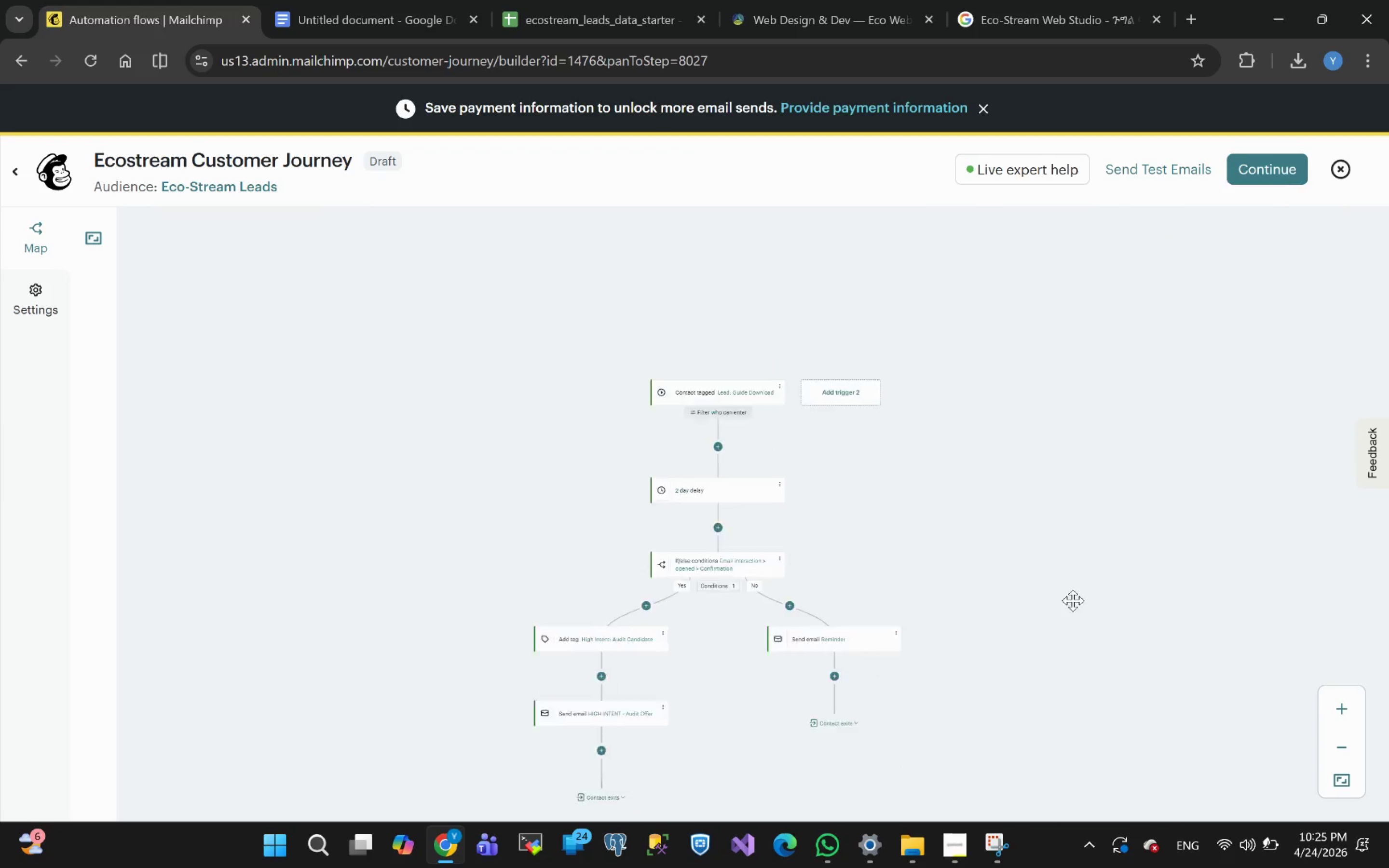 
right_click([1073, 600])
 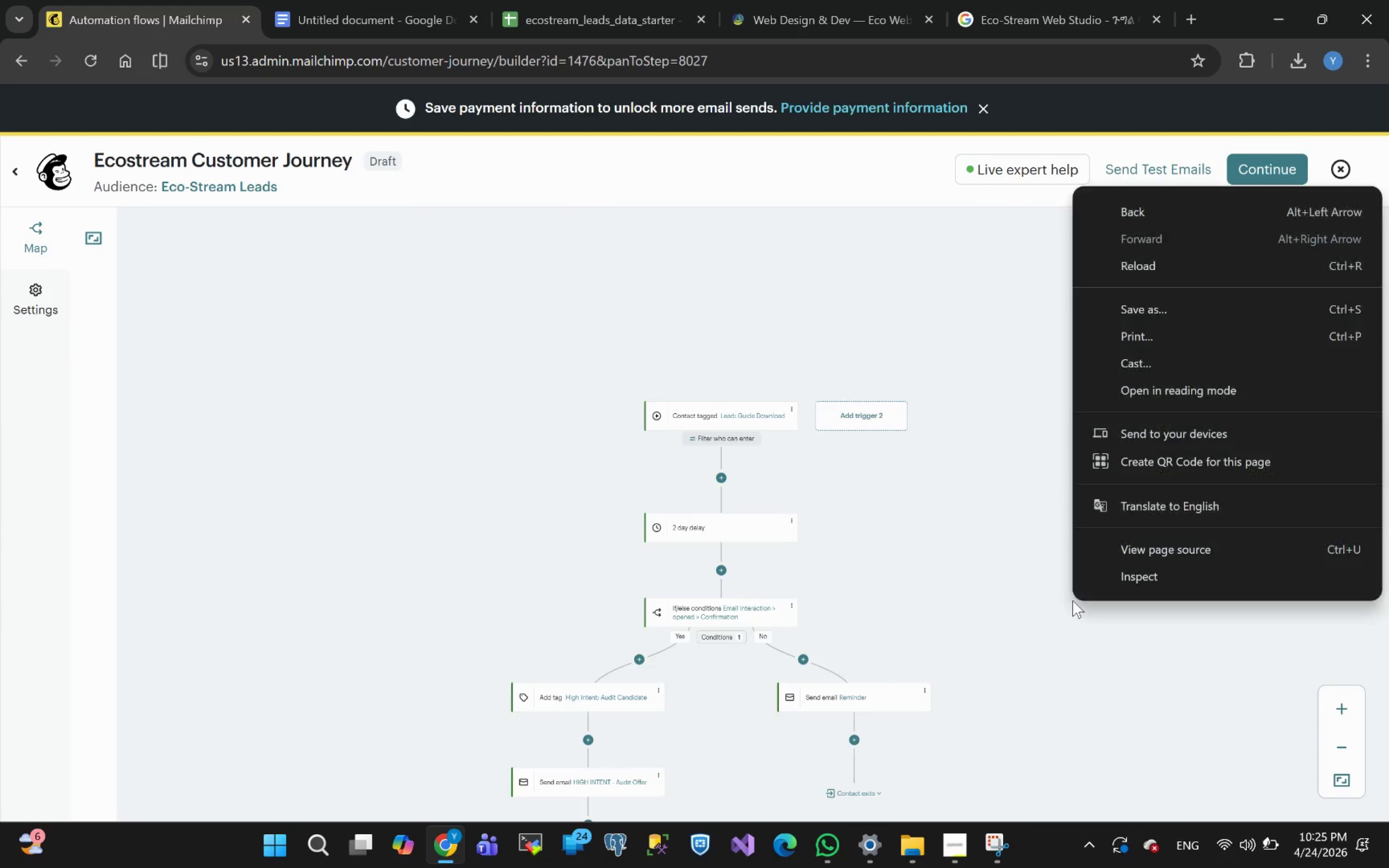 
scroll: coordinate [1073, 600], scroll_direction: none, amount: 0.0
 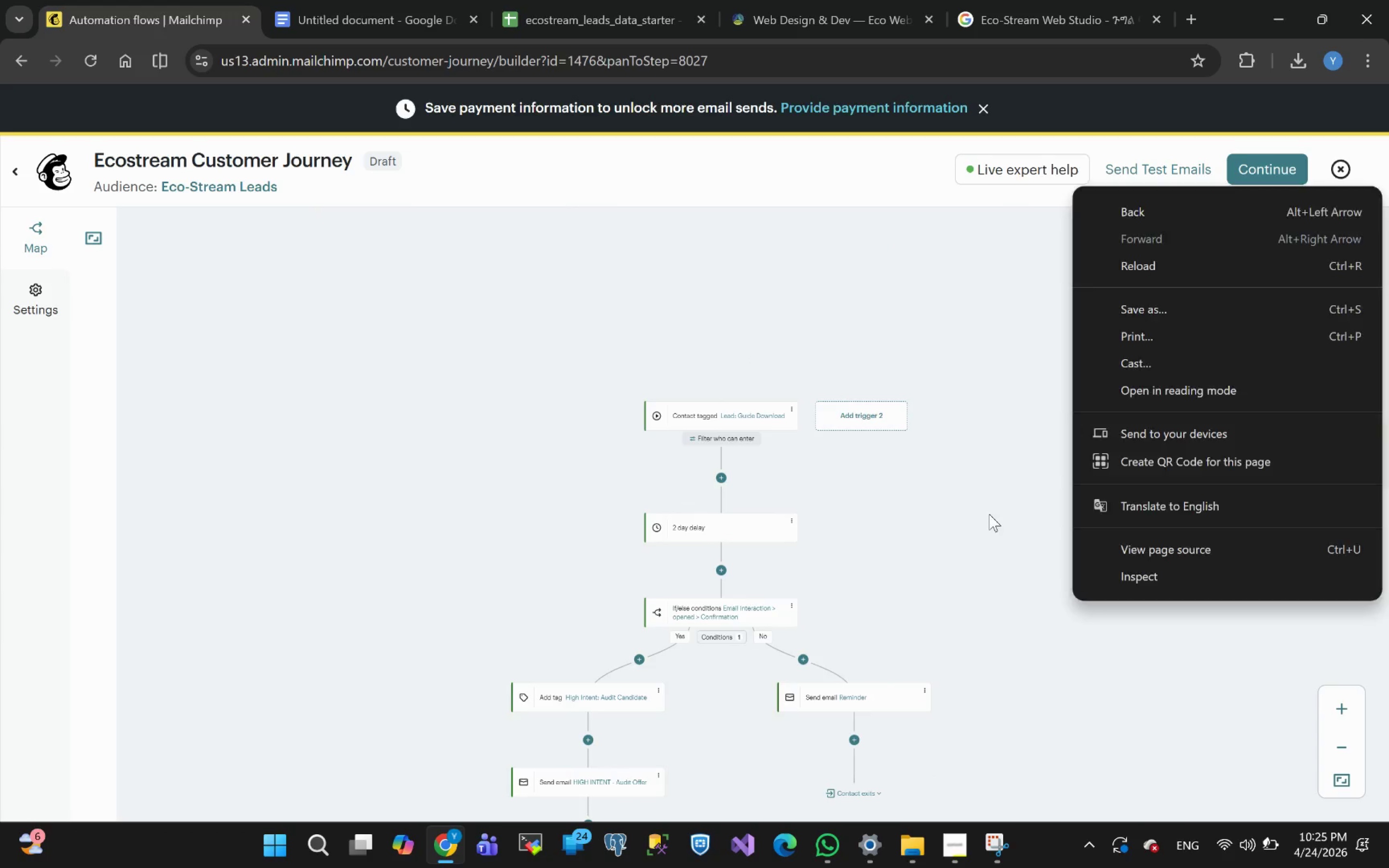 
left_click([989, 514])
 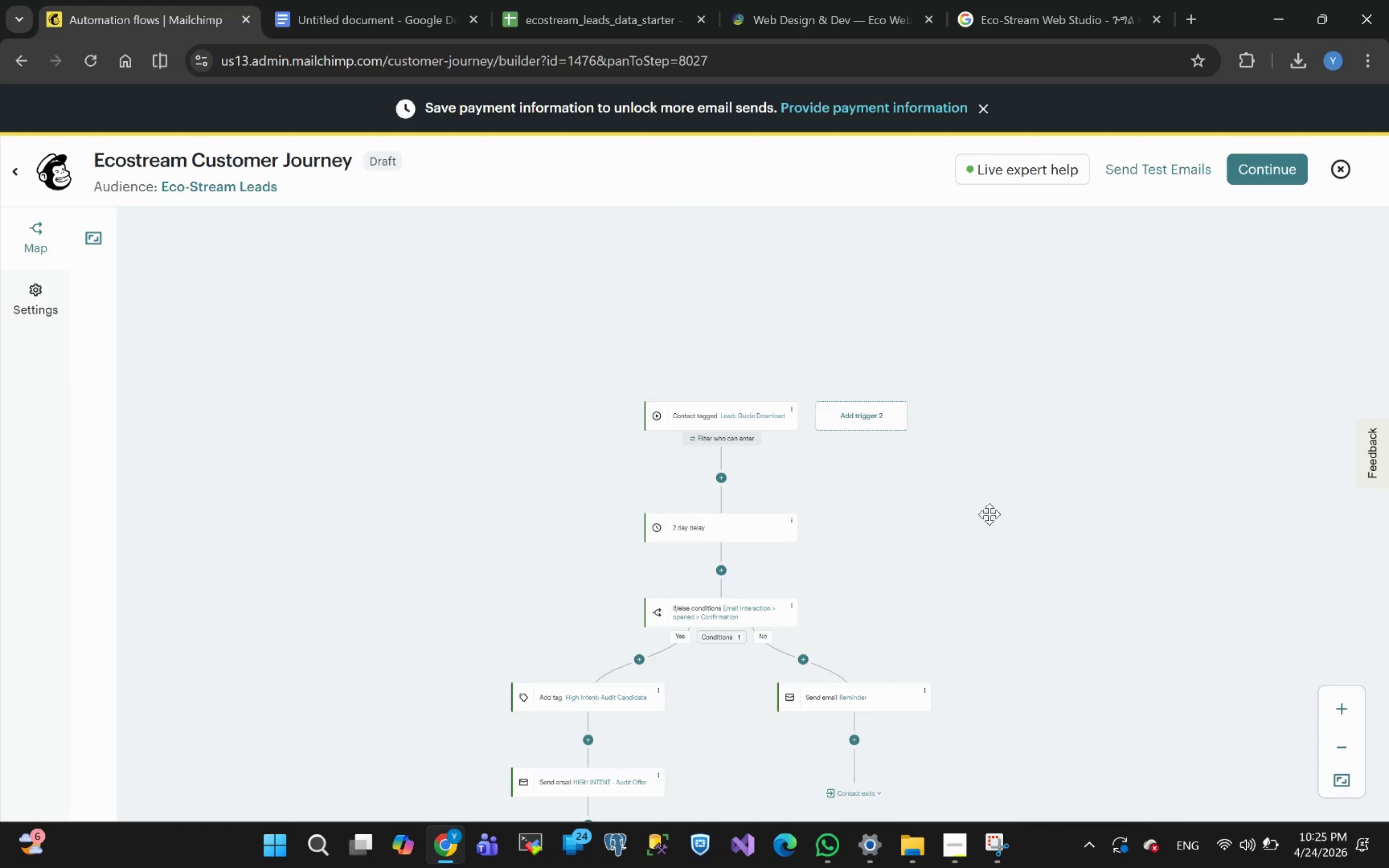 
left_click_drag(start_coordinate=[989, 514], to_coordinate=[933, 324])
 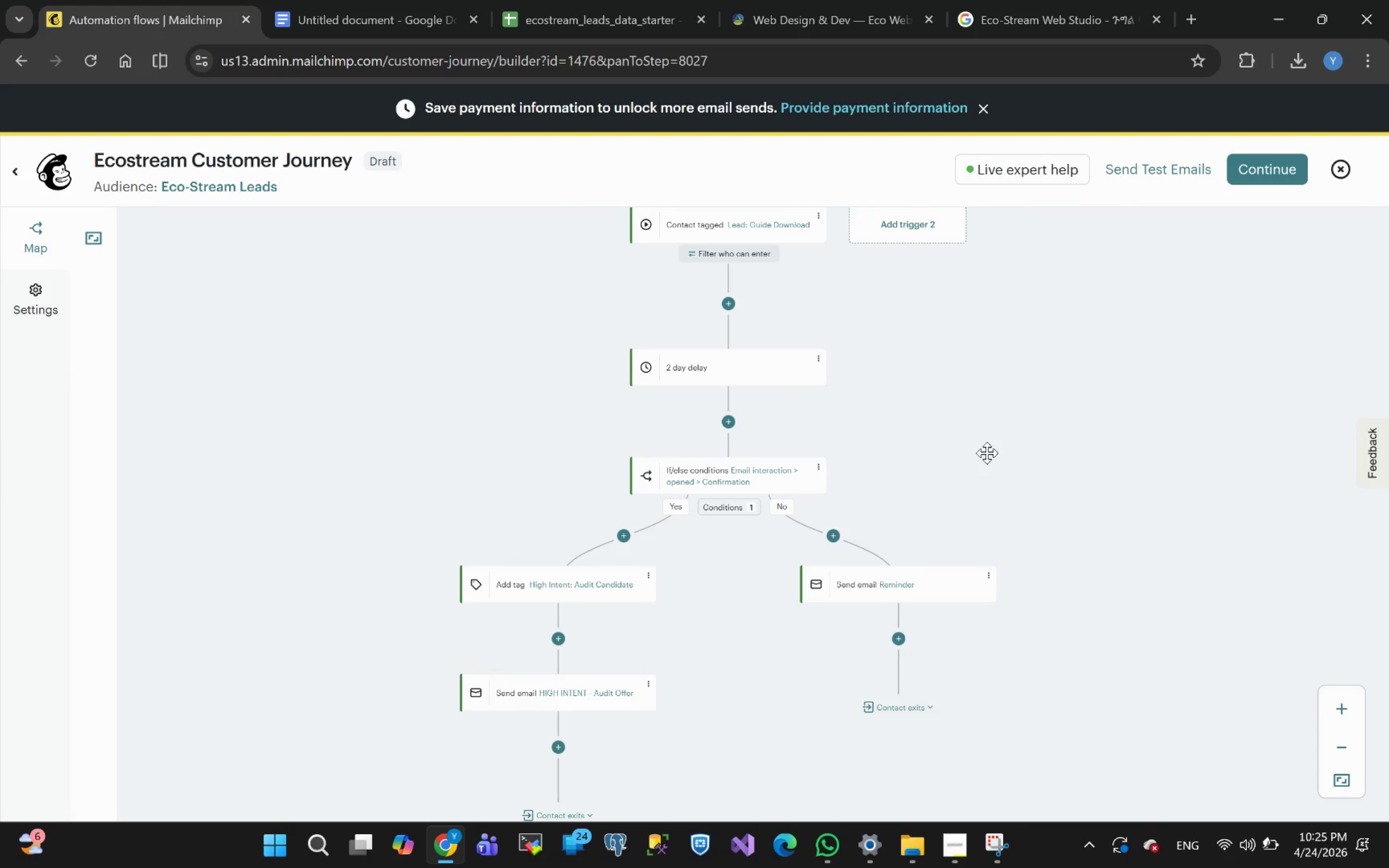 
wait(5.39)
 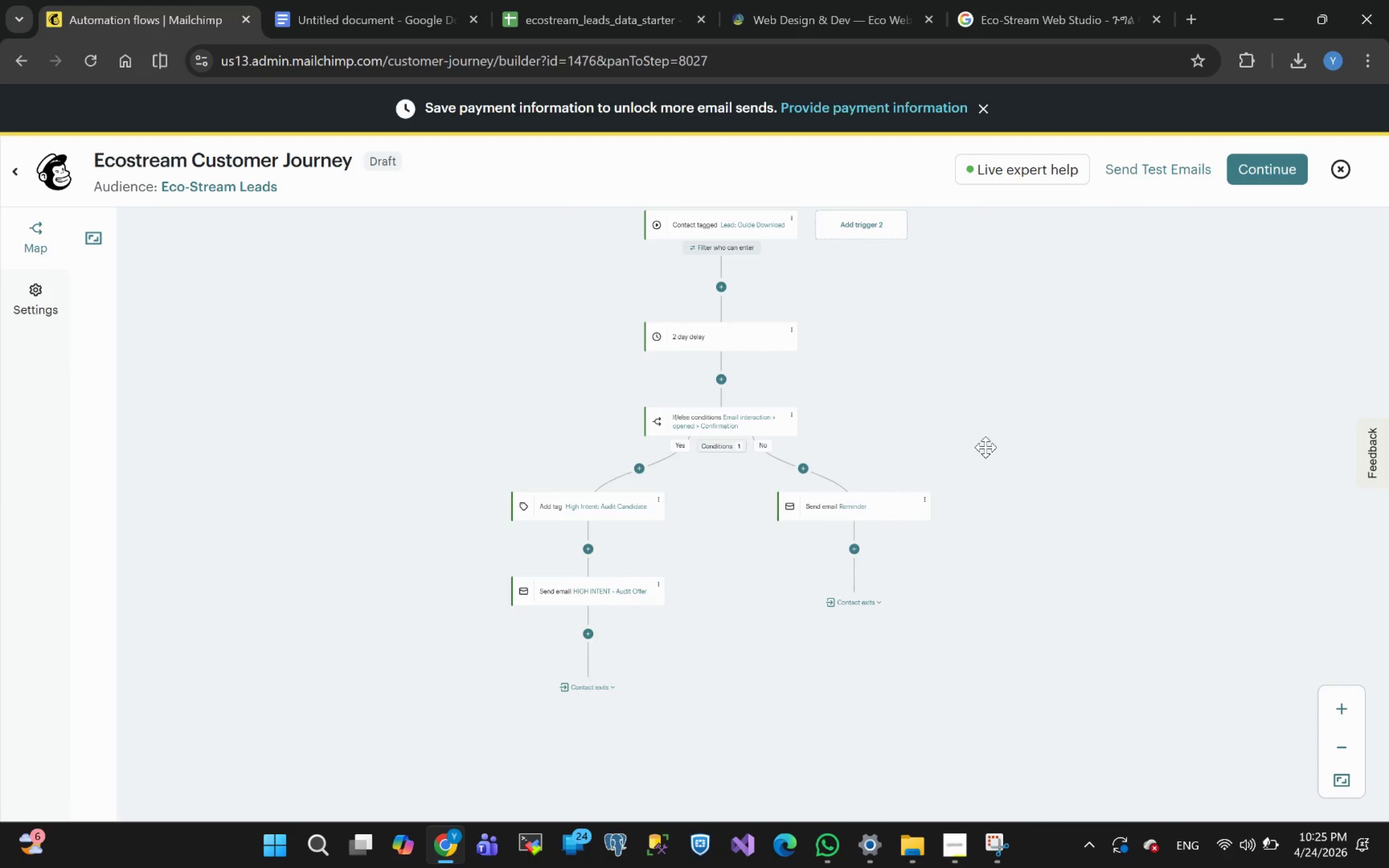 
left_click_drag(start_coordinate=[1050, 518], to_coordinate=[1003, 520])
 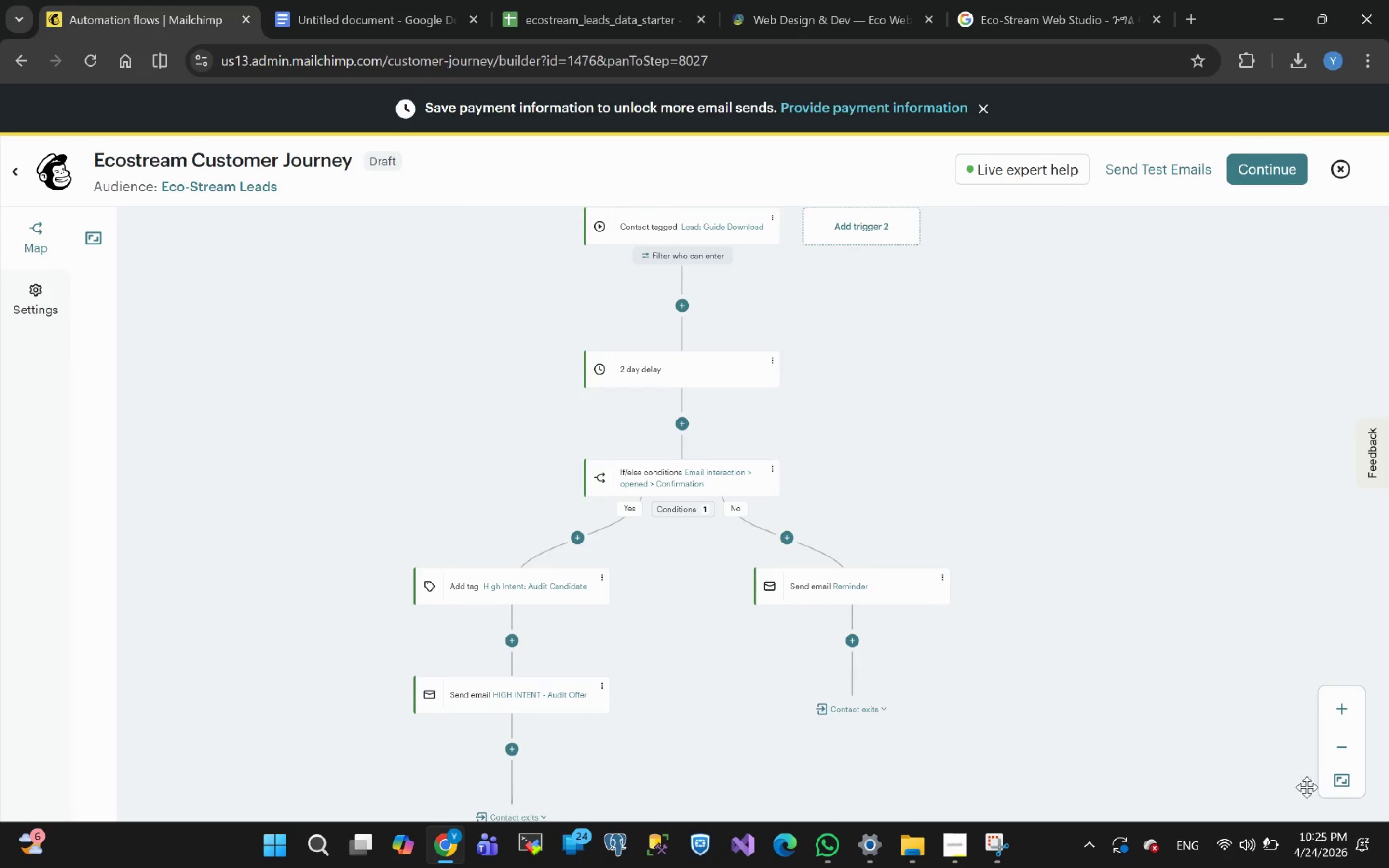 
hold_key(key=ControlLeft, duration=0.47)
 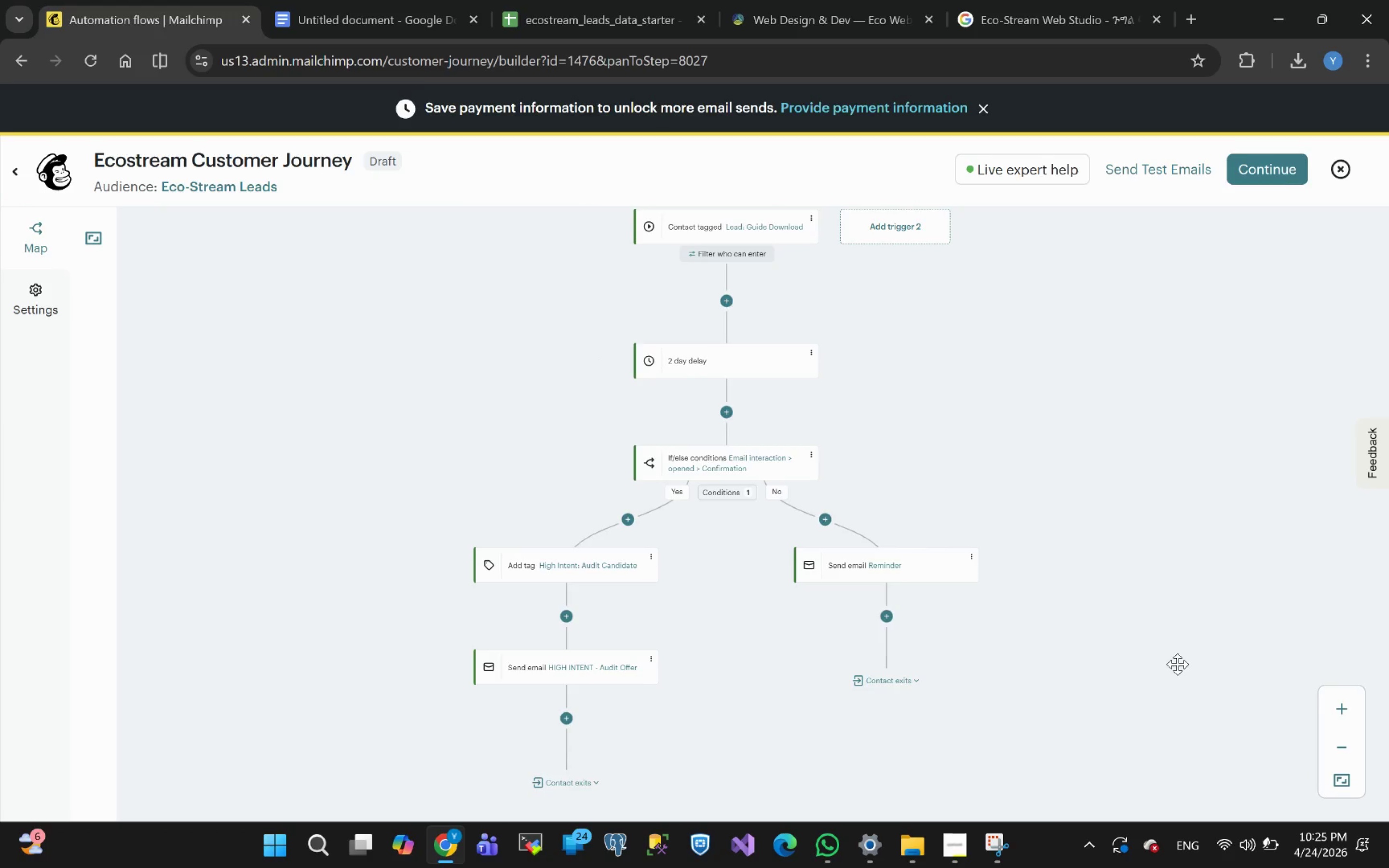 
left_click_drag(start_coordinate=[1185, 587], to_coordinate=[1136, 572])